 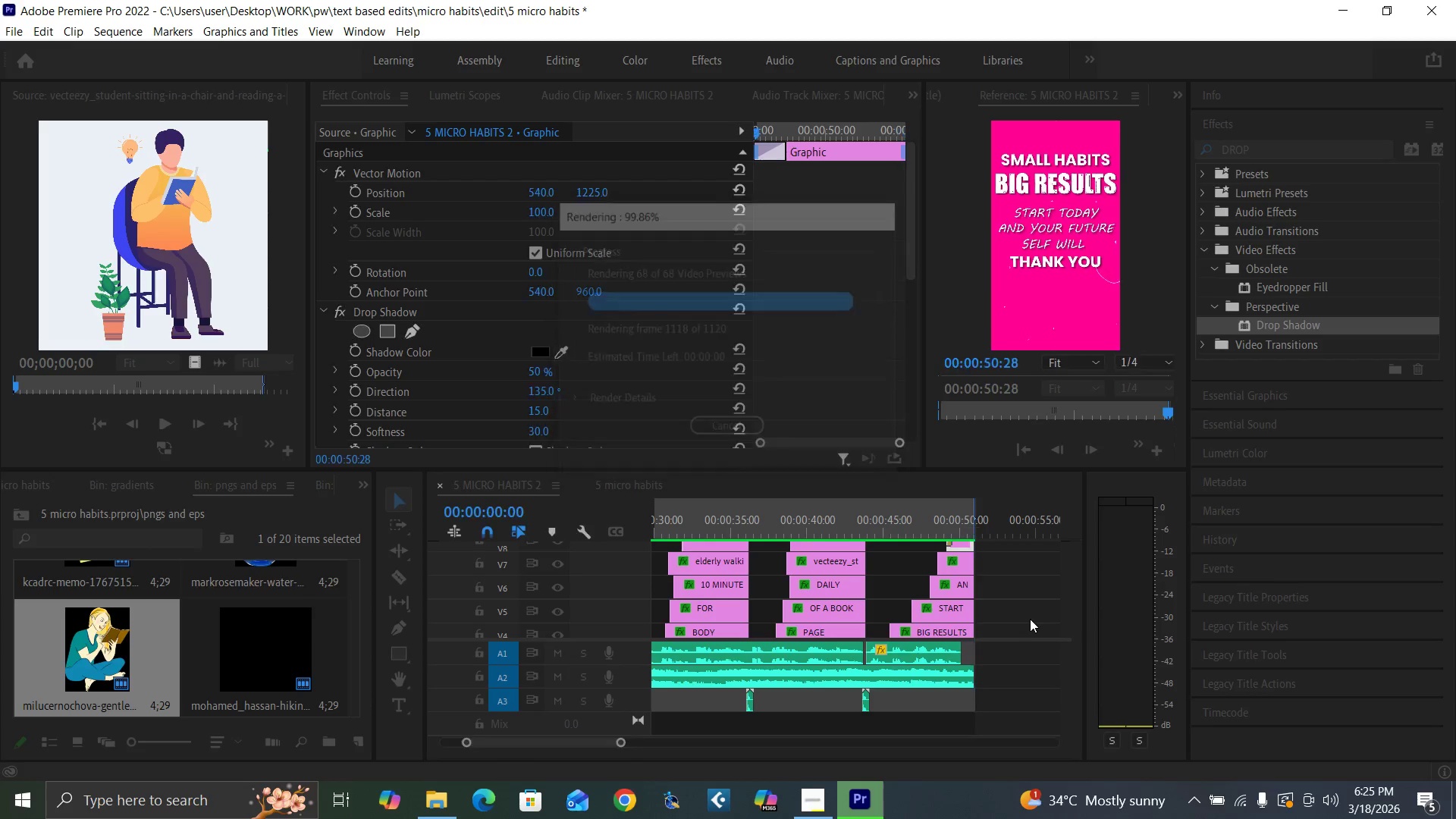 
key(Space)
 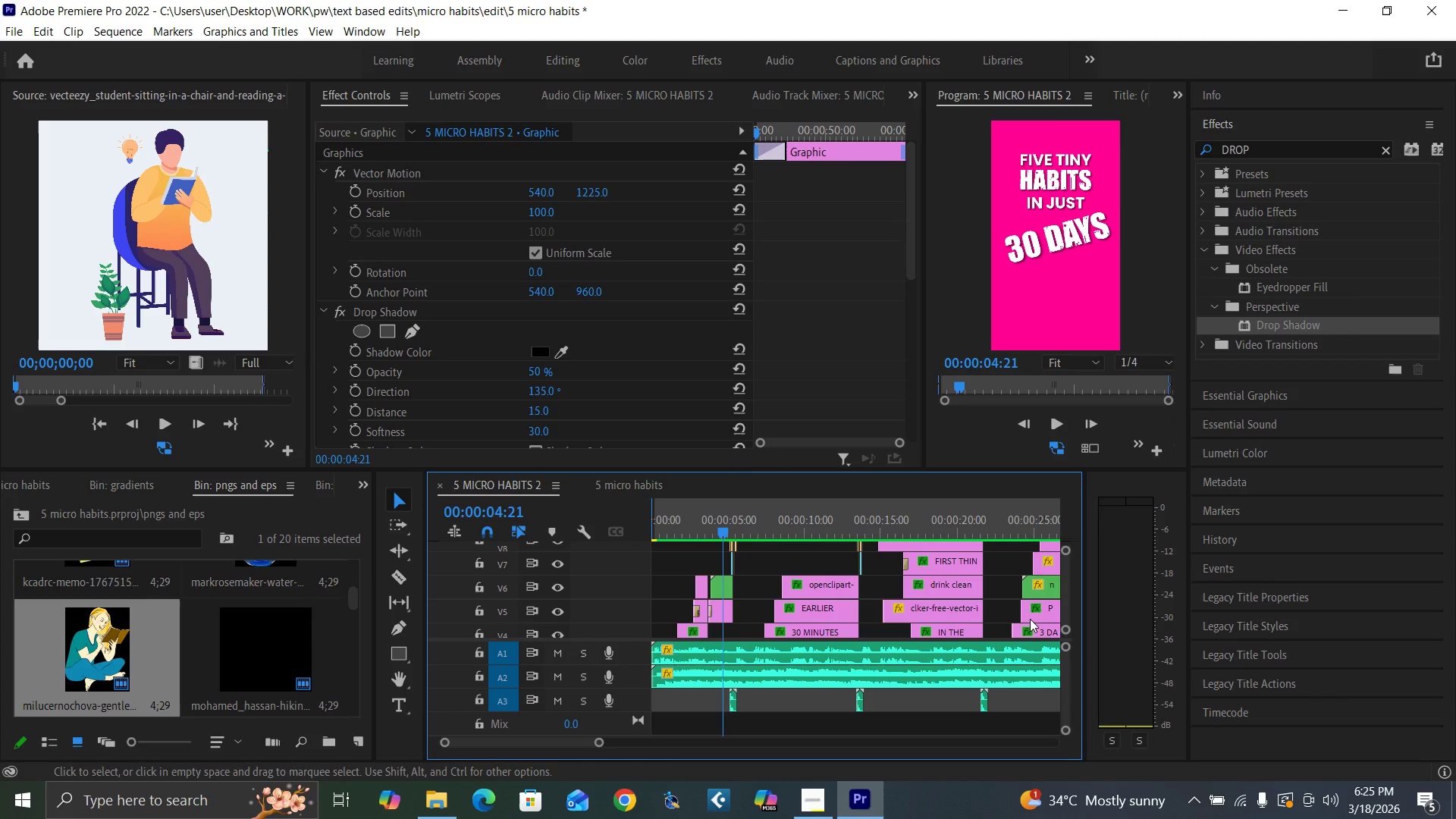 
key(Control+S)
 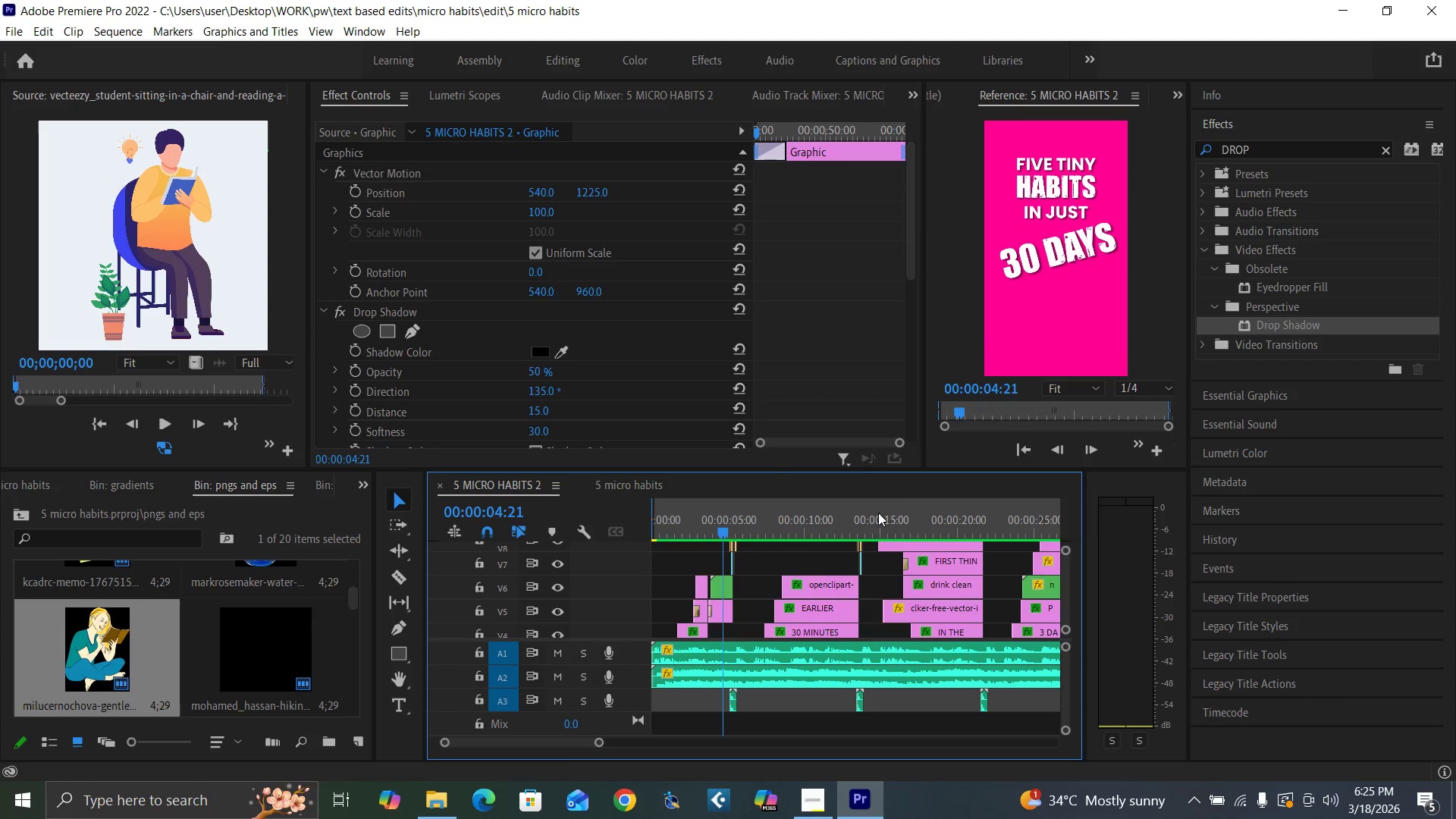 
key(Control+S)
 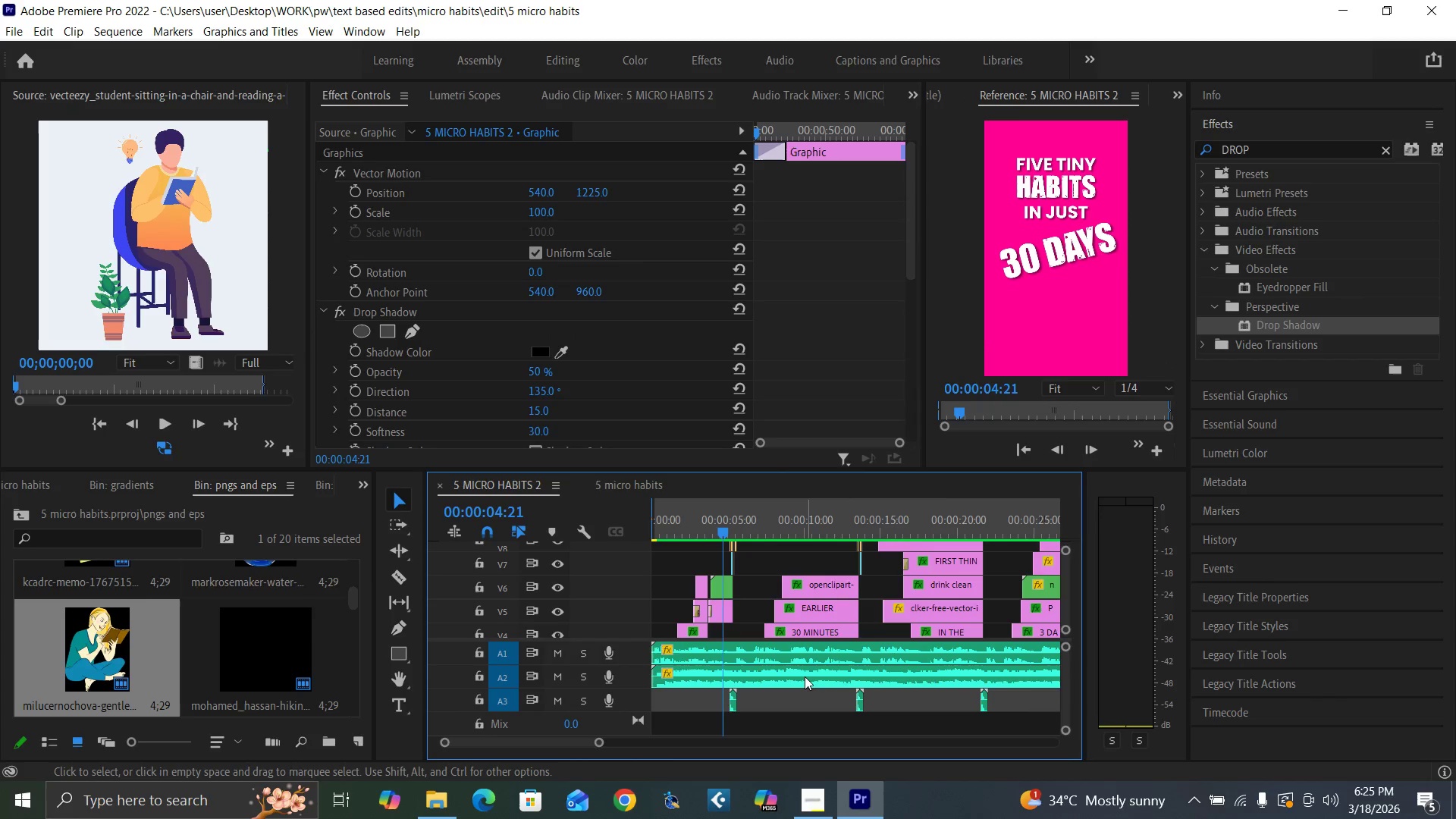 
left_click([805, 676])
 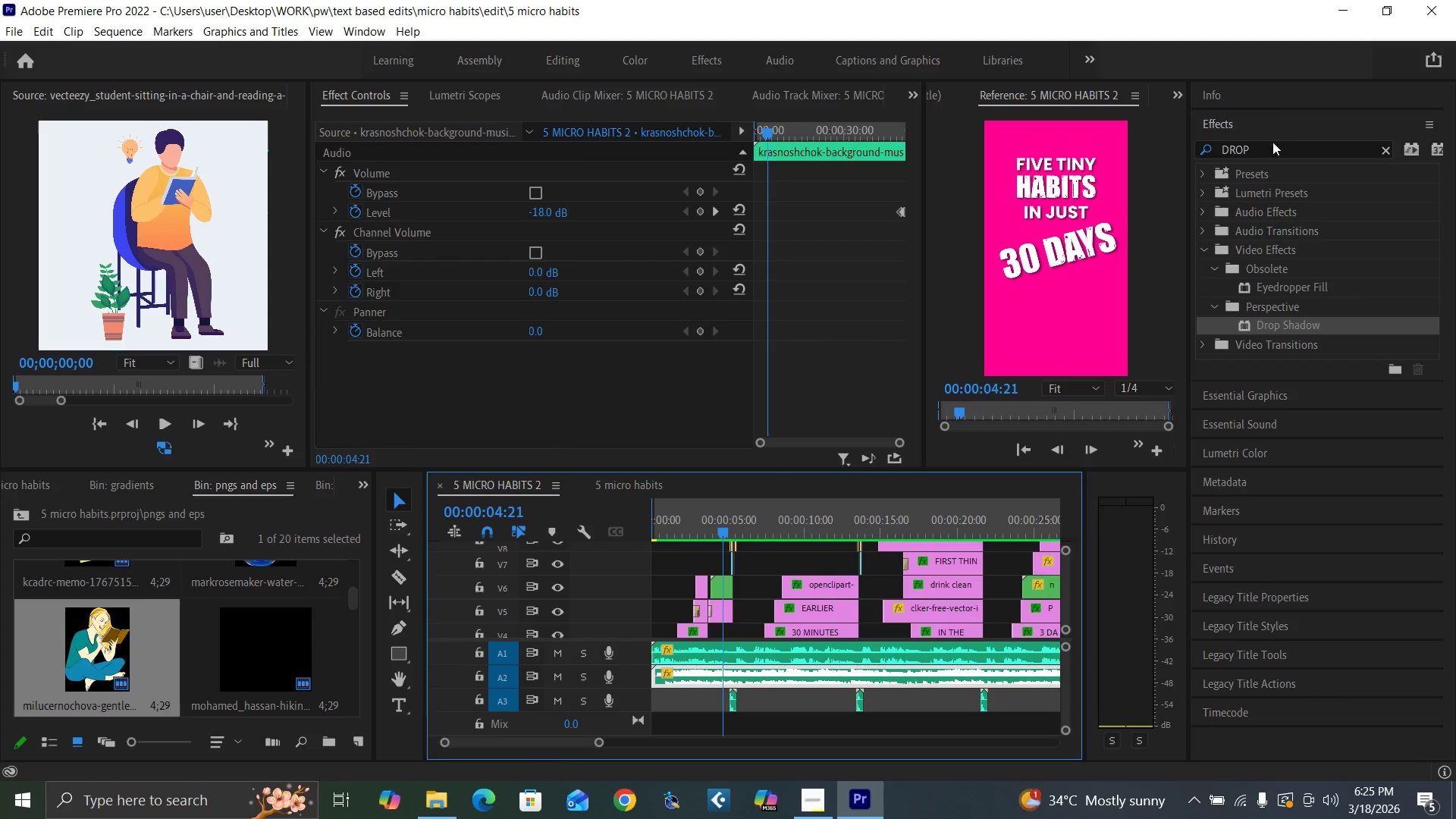 
left_click([1273, 145])
 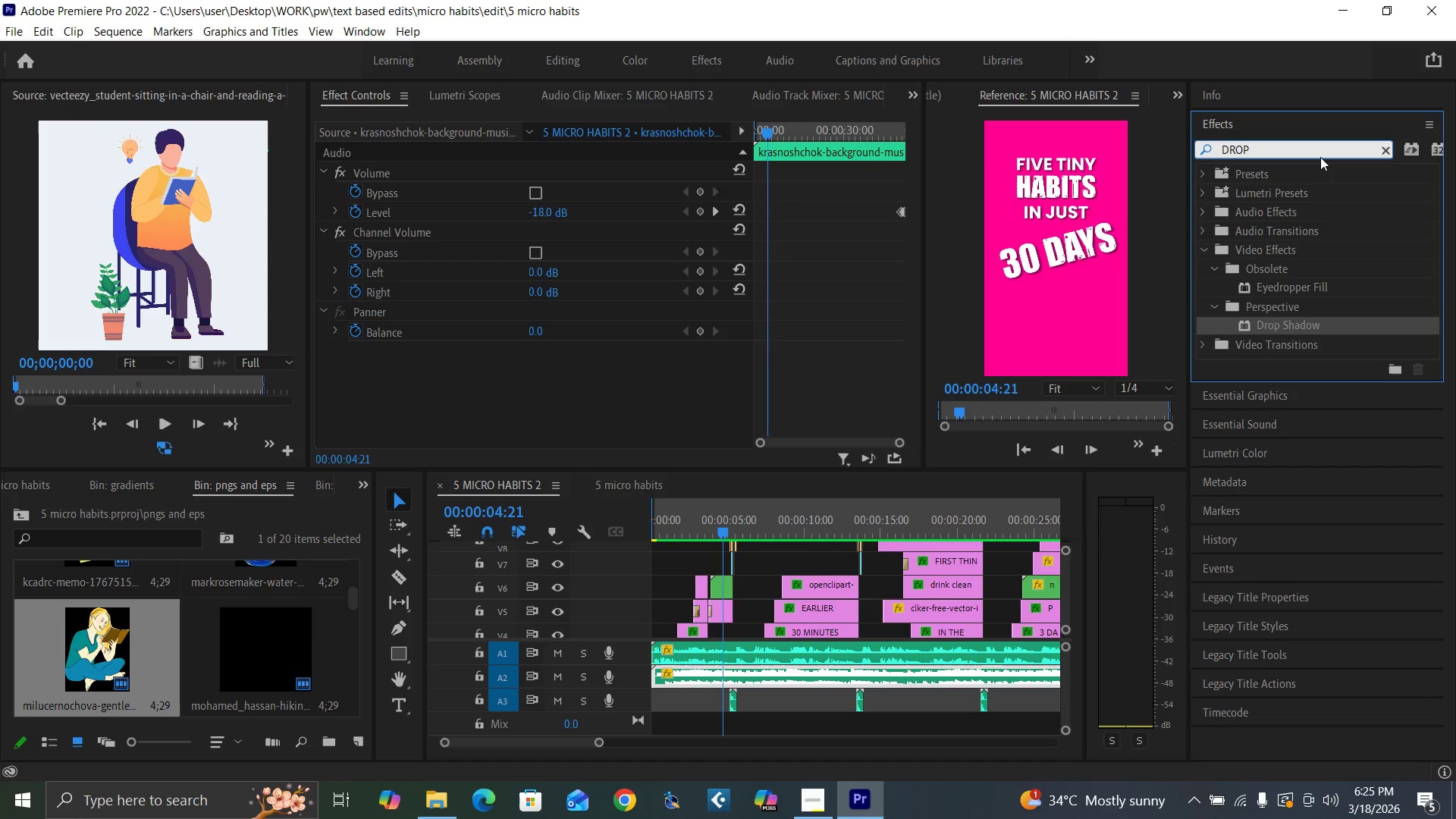 
hold_key(key=Backspace, duration=0.86)
 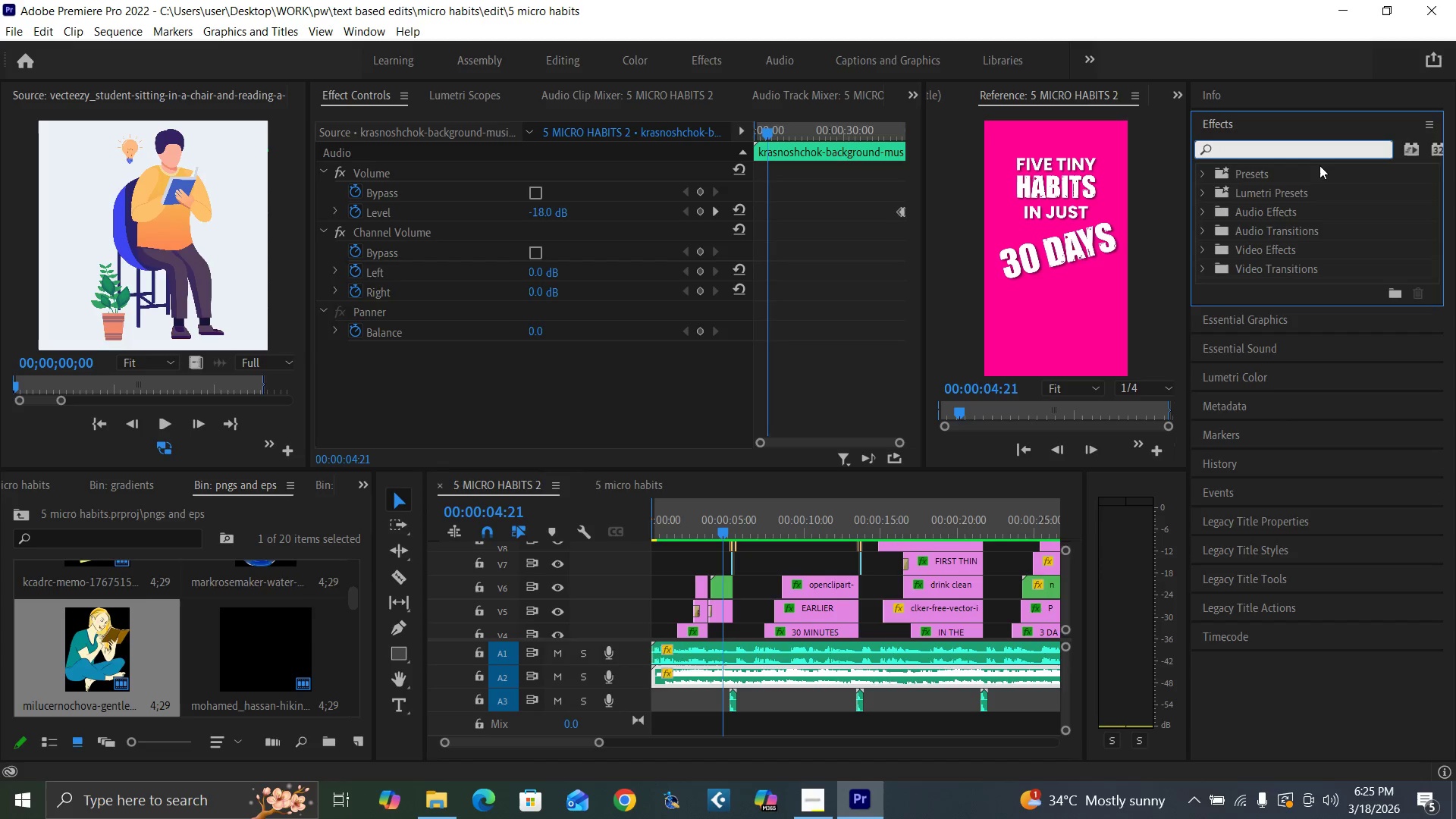 
type(maste)
 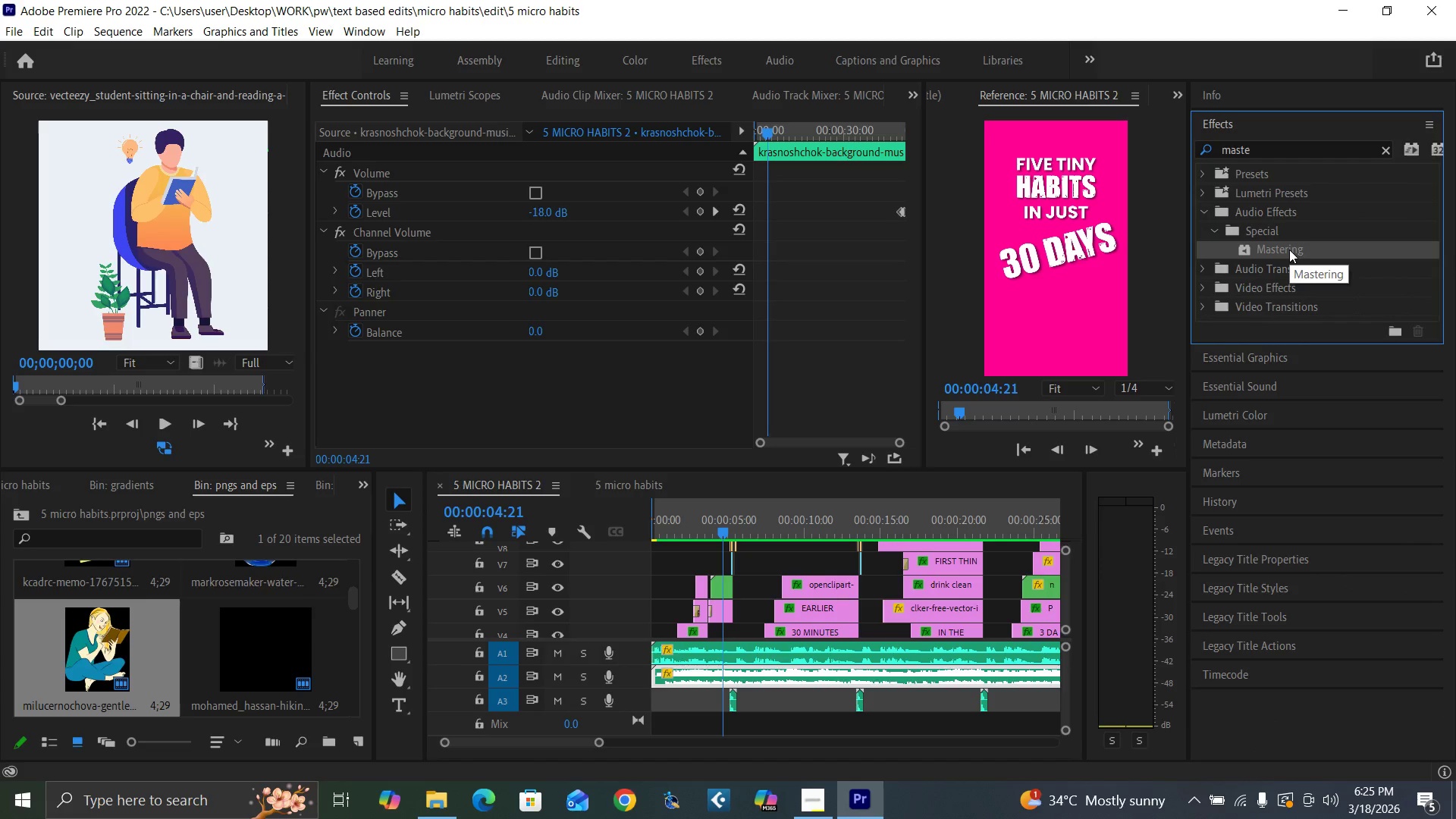 
left_click_drag(start_coordinate=[1289, 249], to_coordinate=[767, 676])
 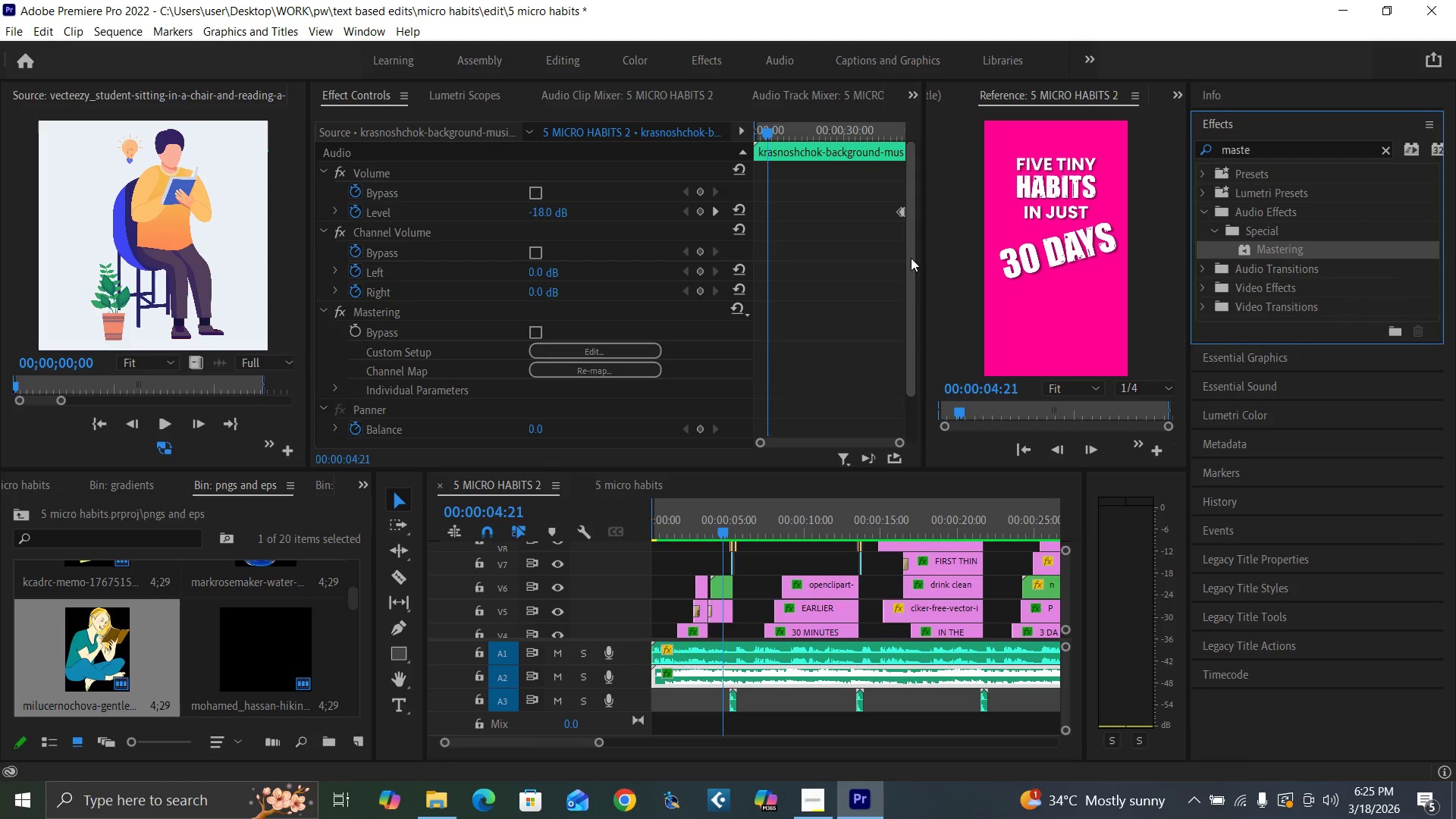 
left_click_drag(start_coordinate=[912, 265], to_coordinate=[889, 245])
 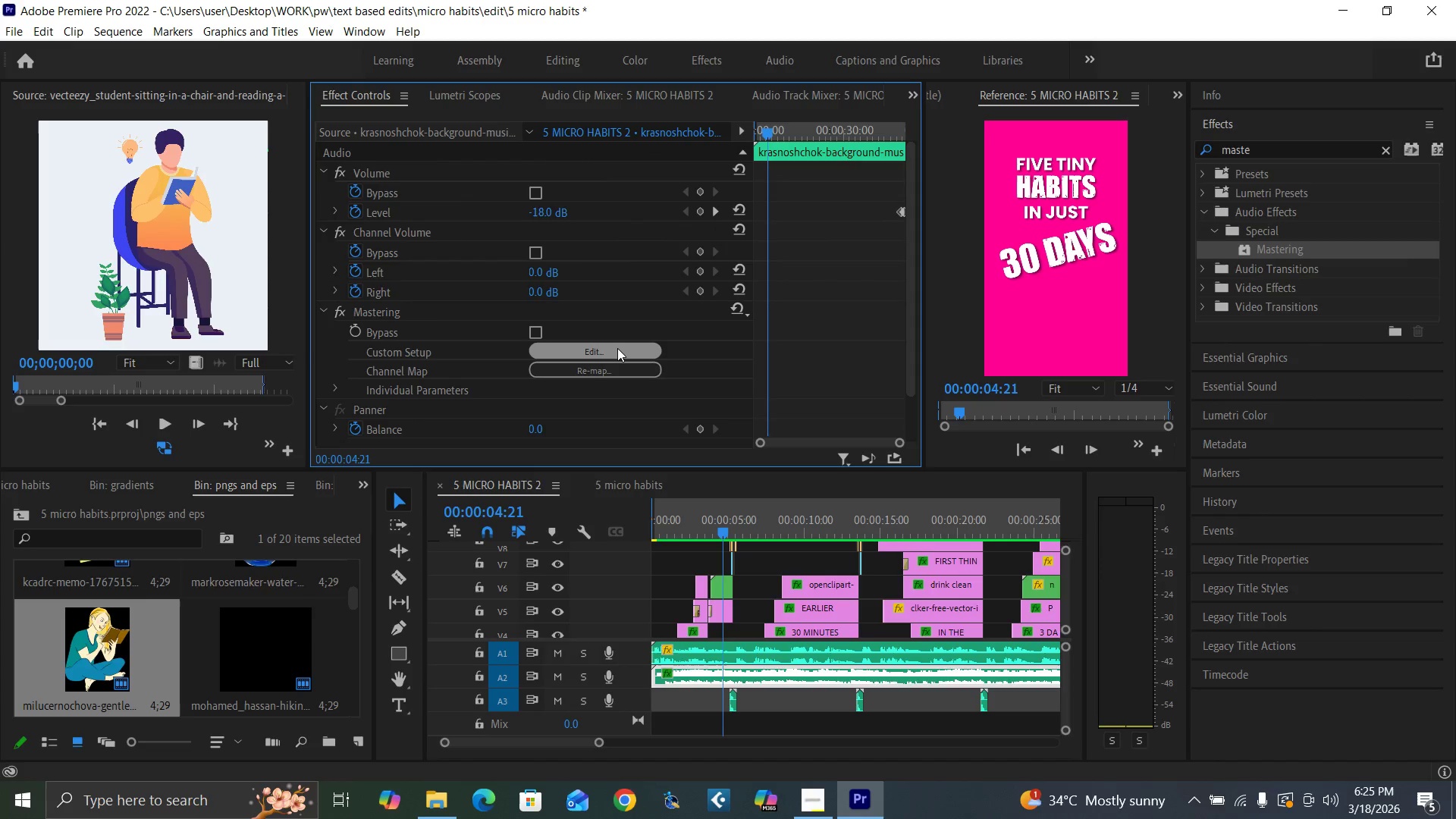 
left_click([617, 348])
 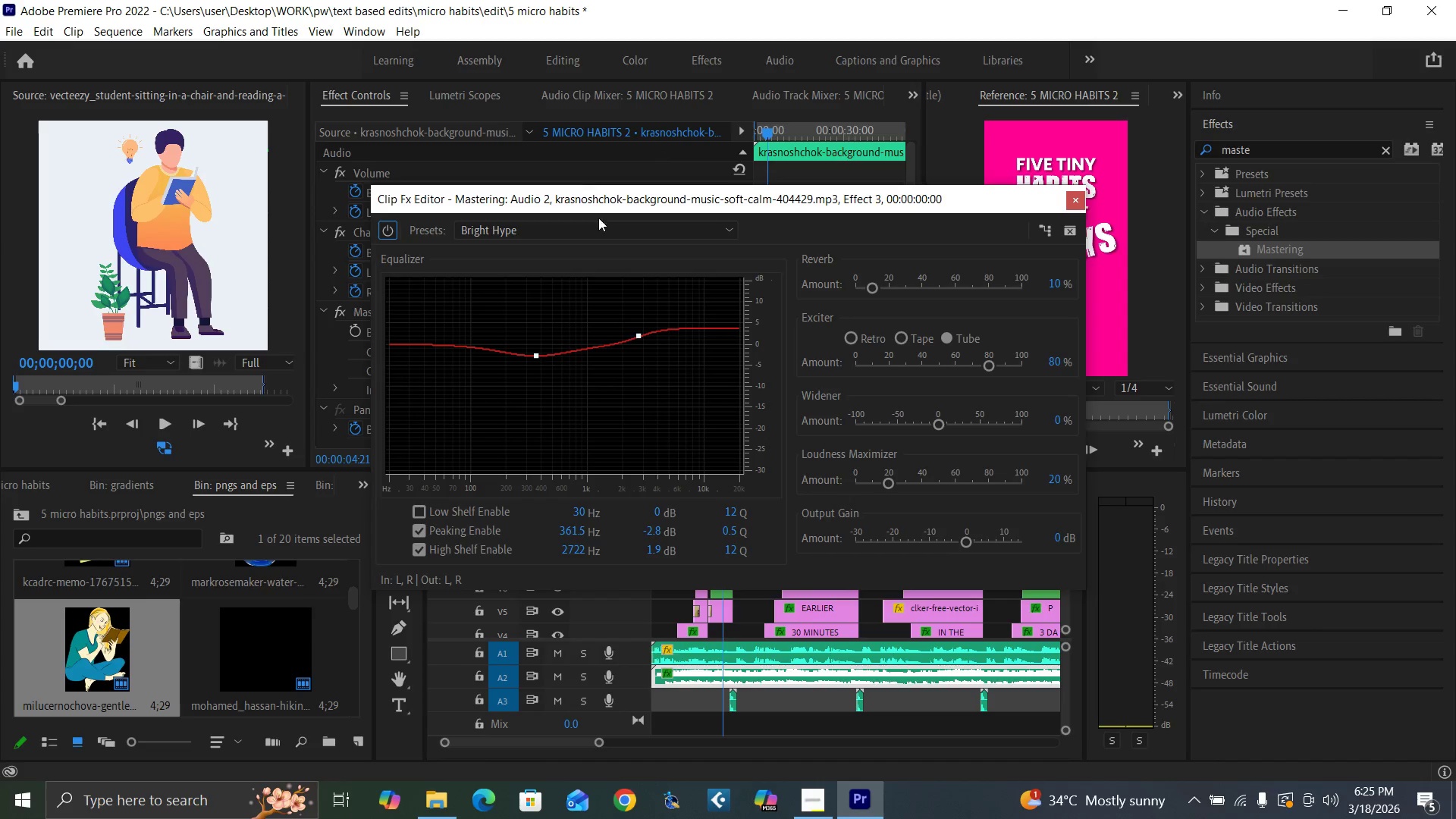 
left_click([663, 224])
 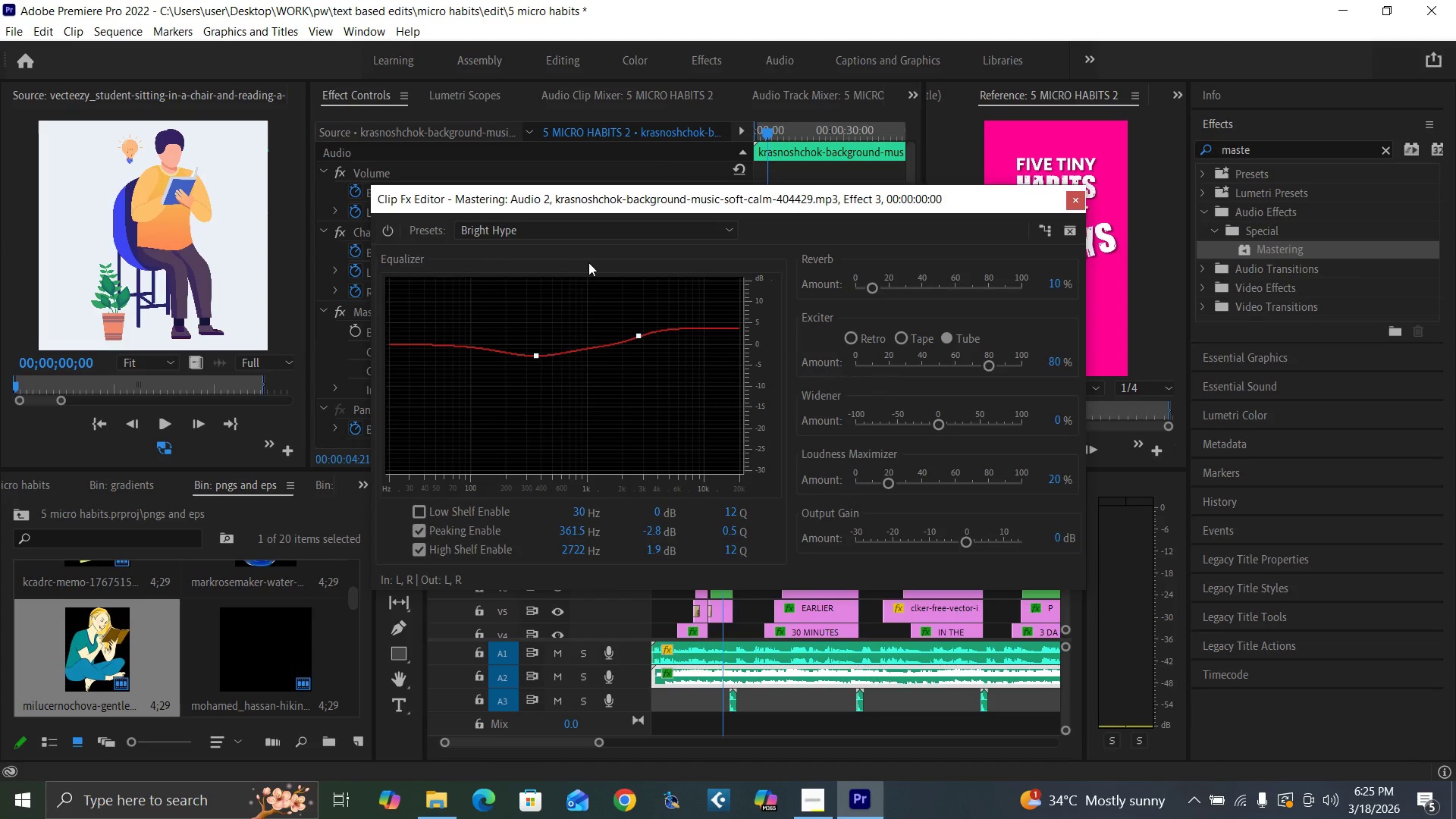 
left_click([558, 227])
 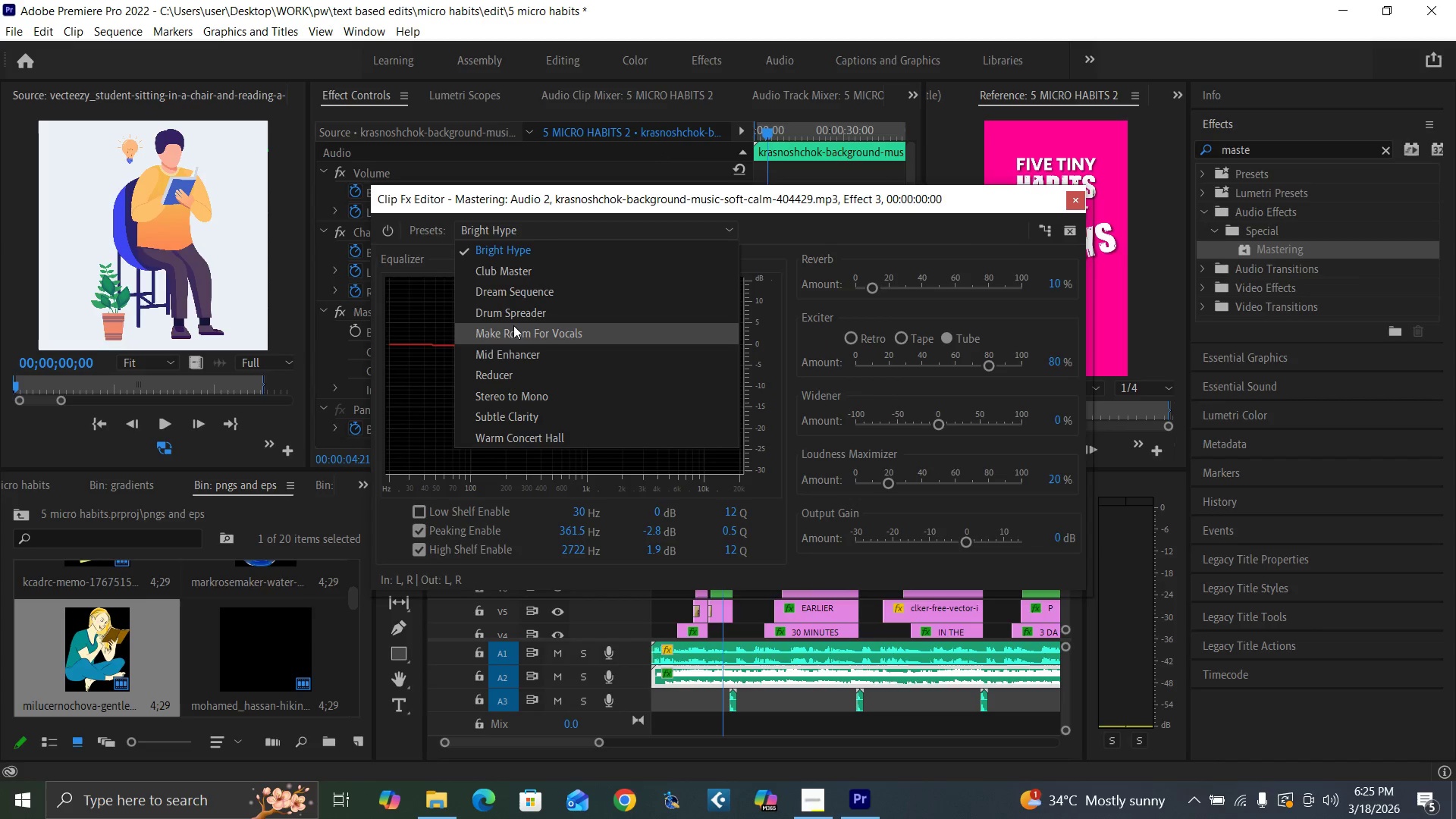 
left_click([513, 328])
 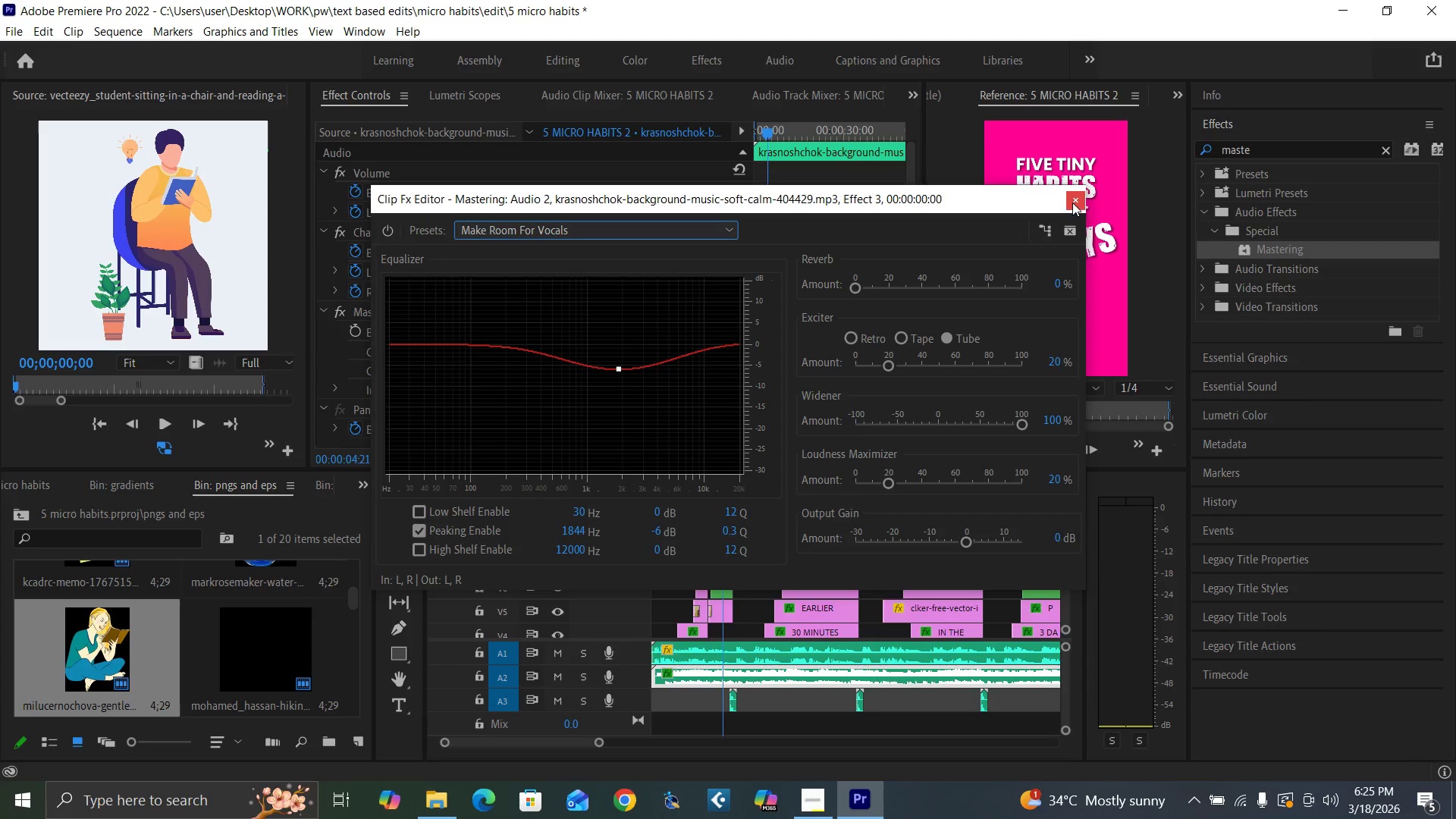 
left_click([1072, 202])